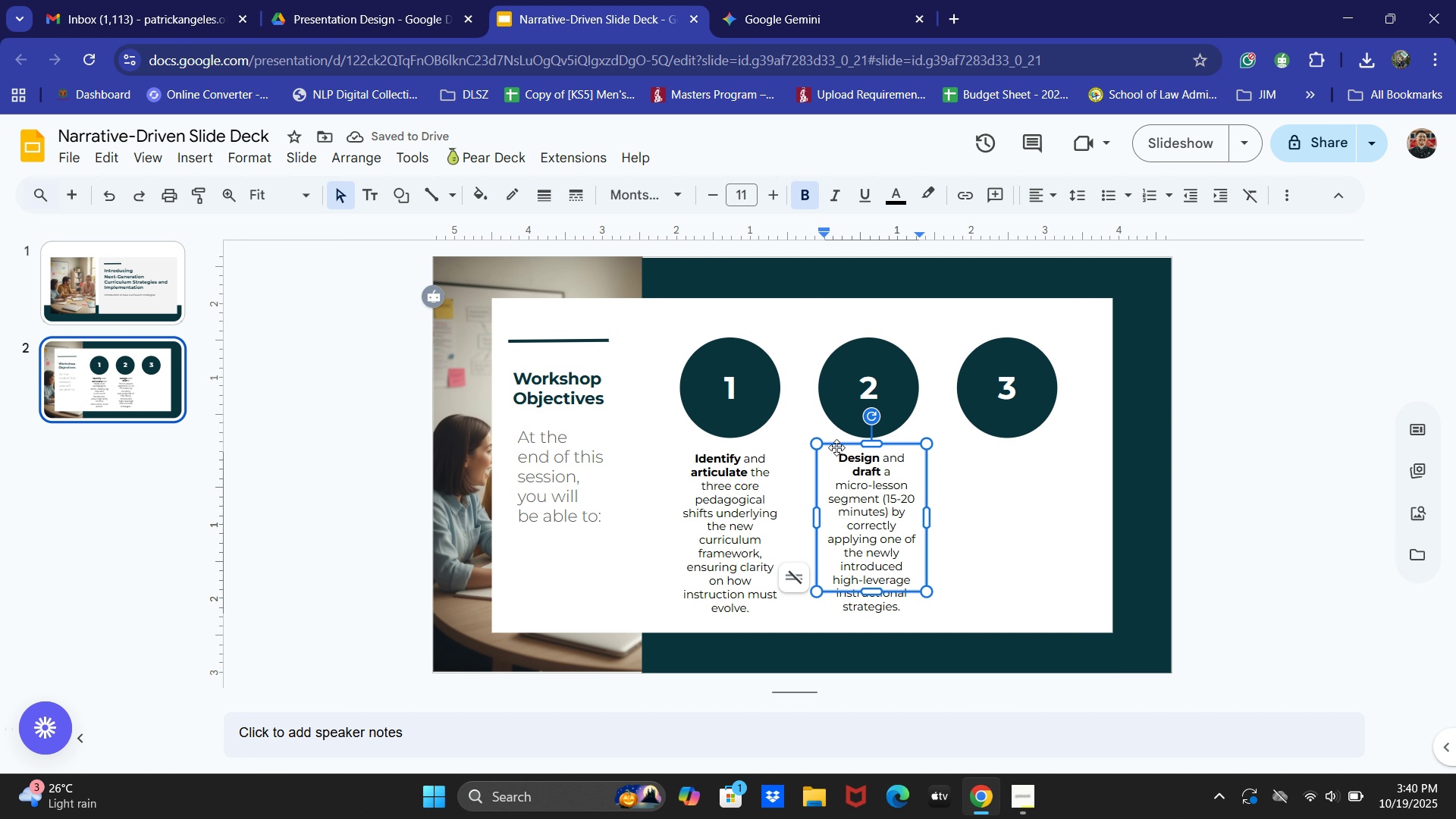 
left_click([836, 447])
 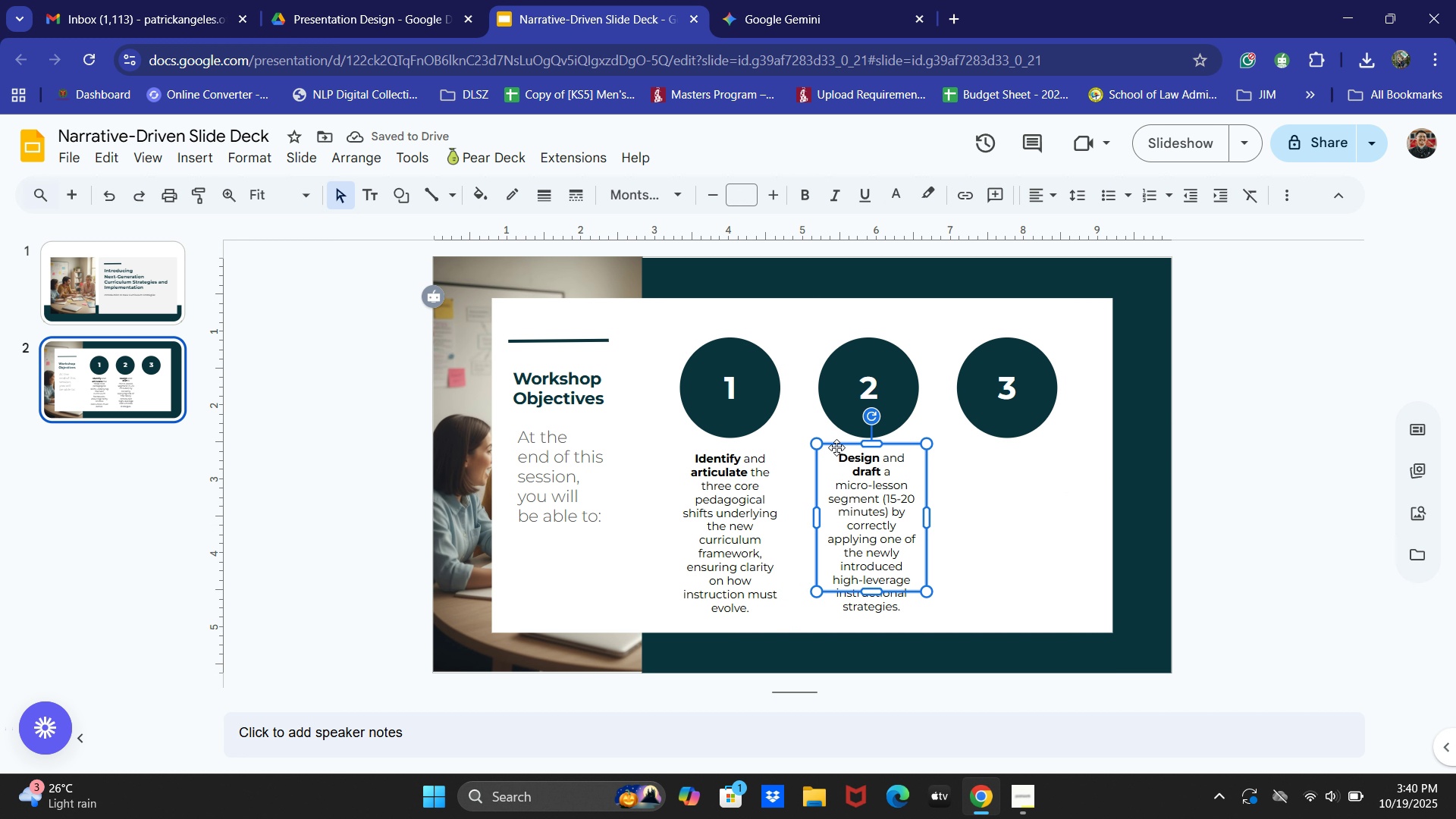 
key(Control+C)
 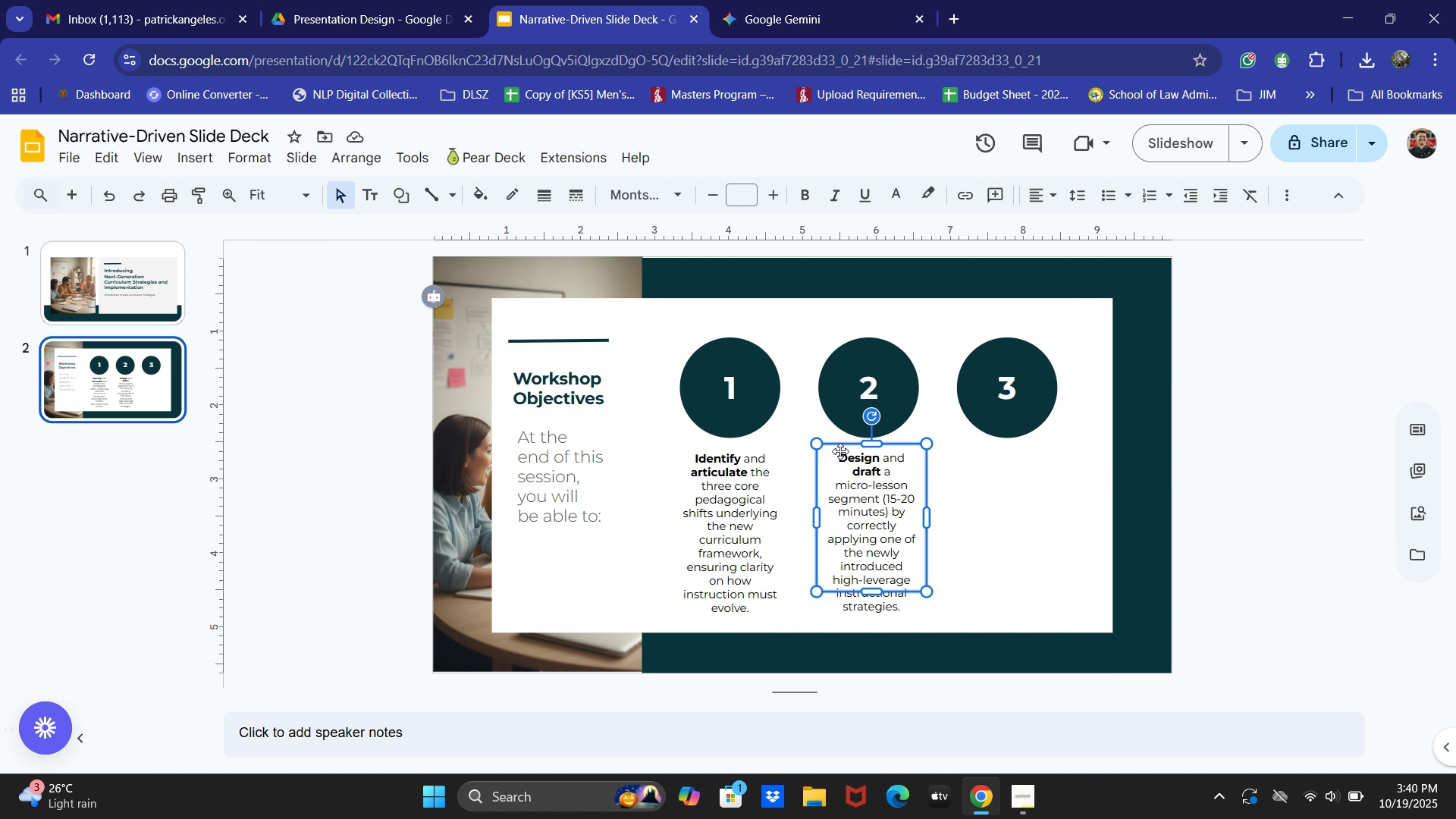 
key(Control+V)
 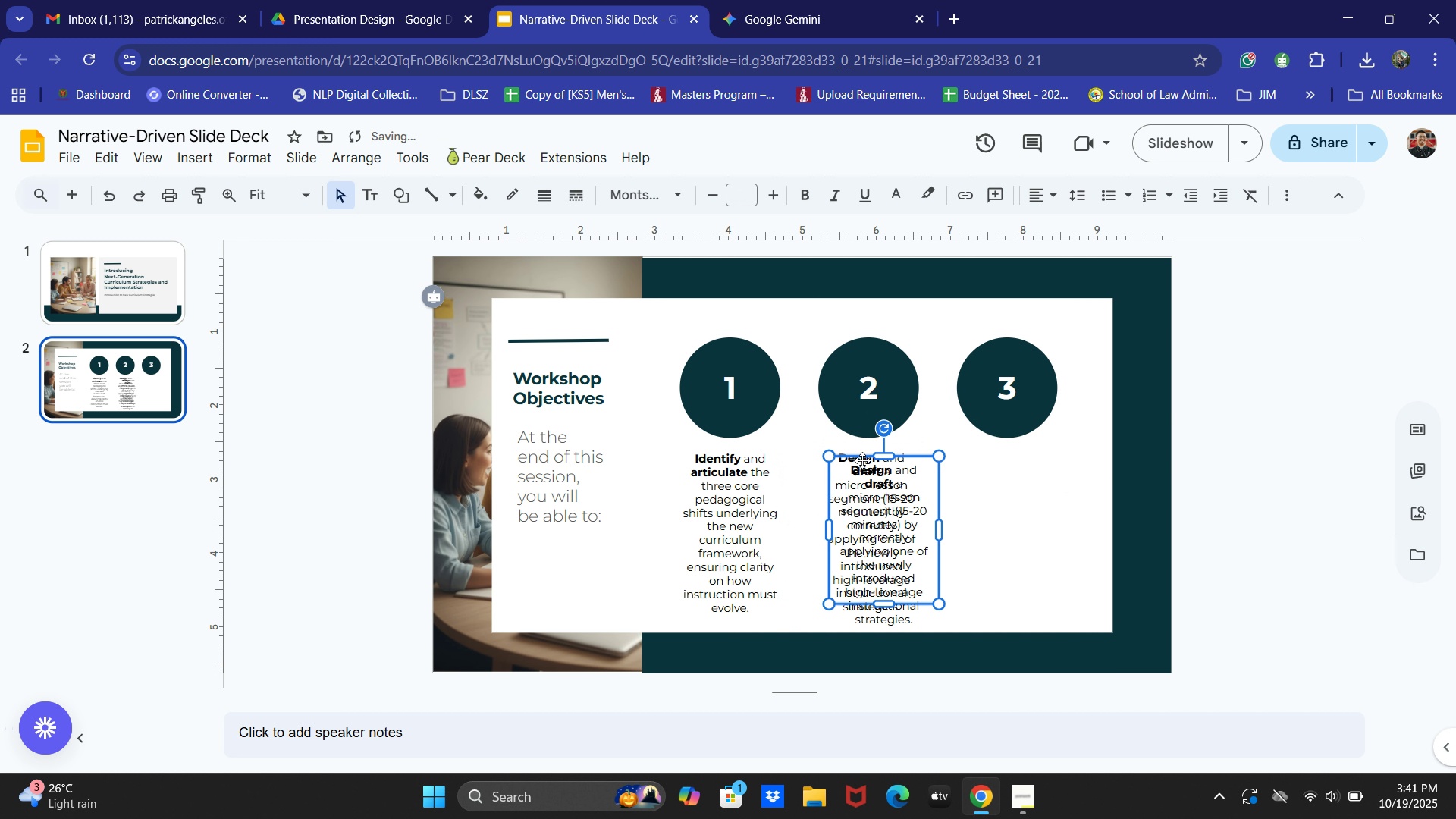 
left_click_drag(start_coordinate=[862, 461], to_coordinate=[862, 454])
 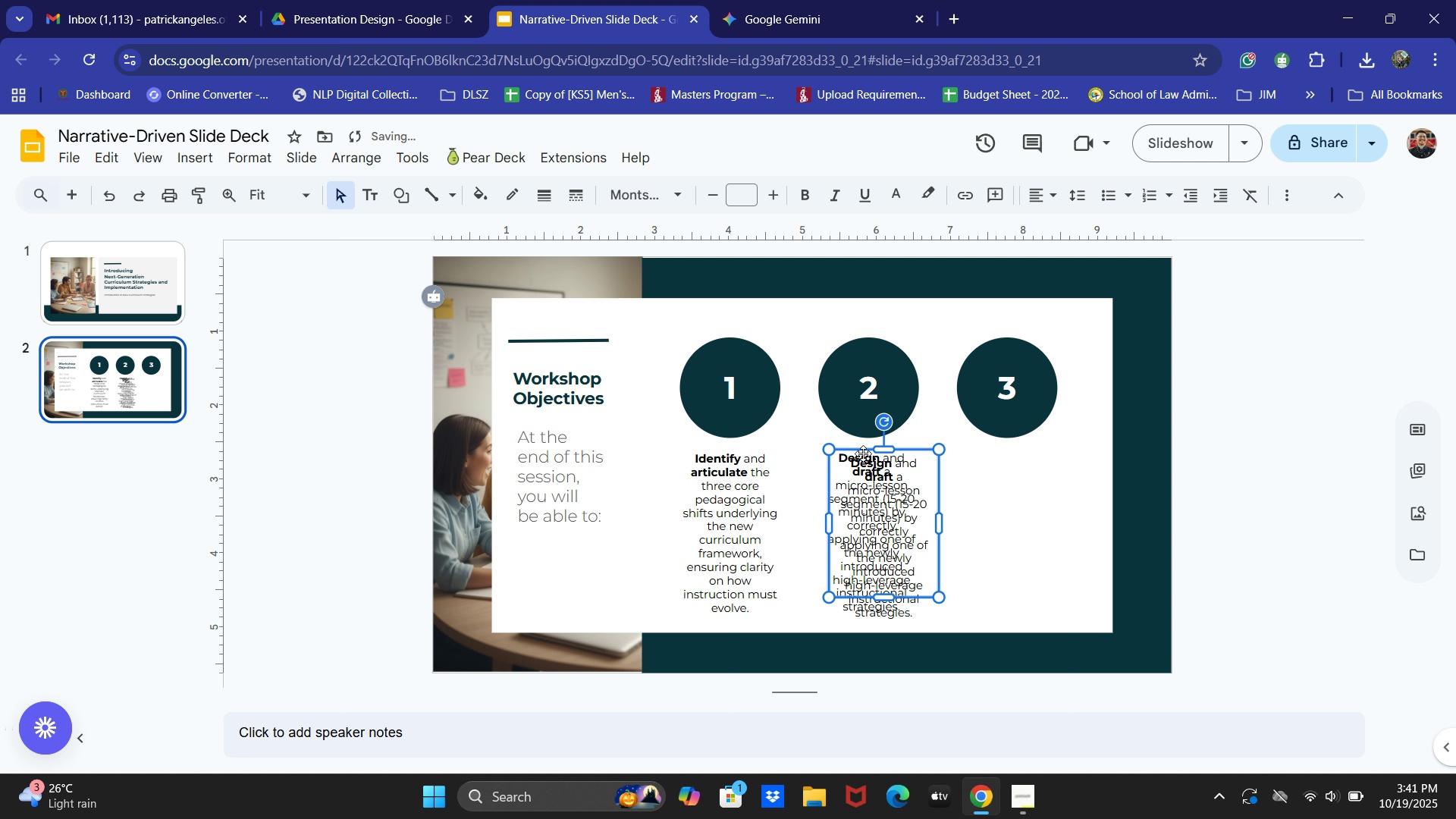 
left_click_drag(start_coordinate=[862, 450], to_coordinate=[991, 453])
 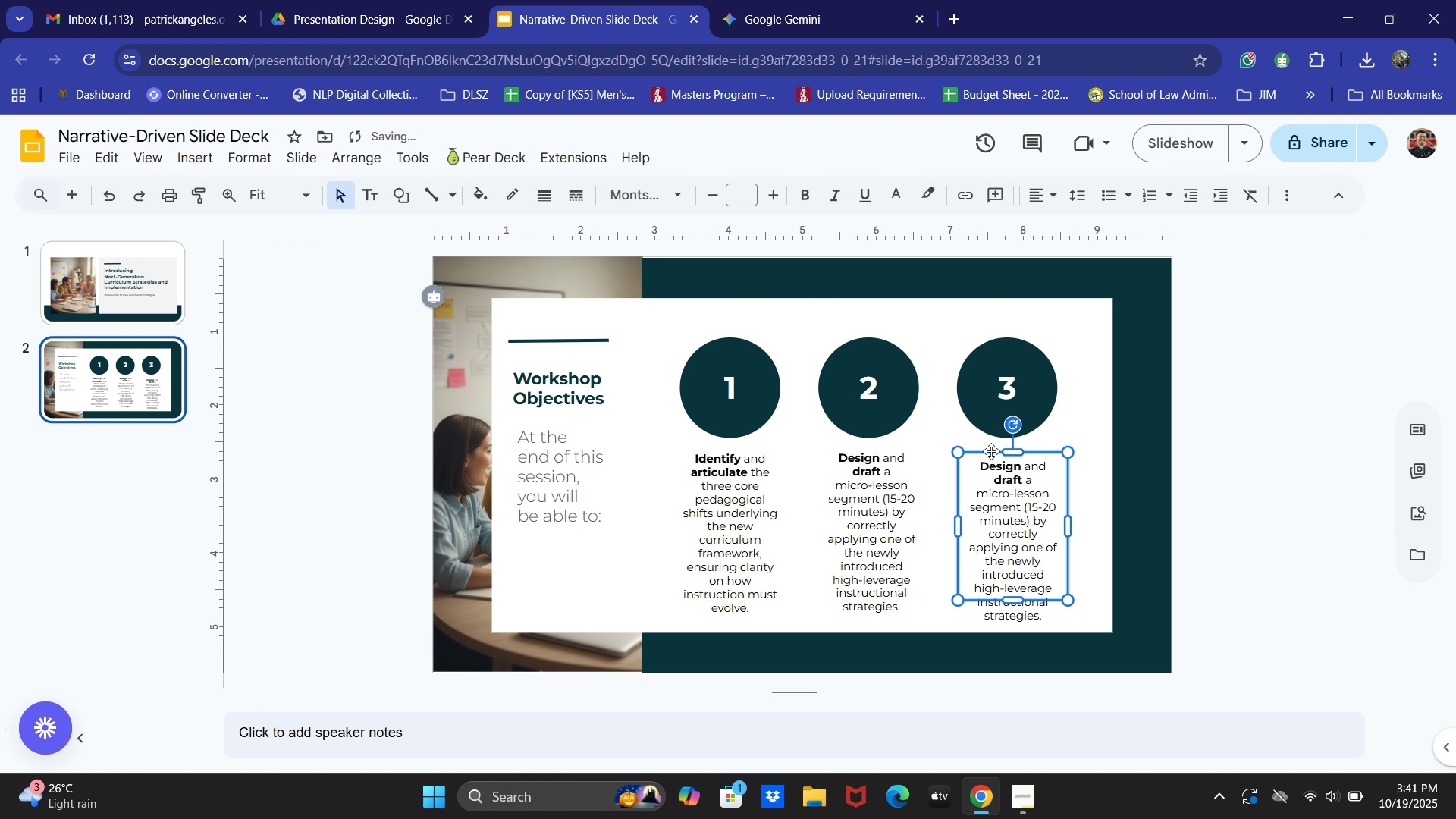 
left_click_drag(start_coordinate=[991, 453], to_coordinate=[991, 446])
 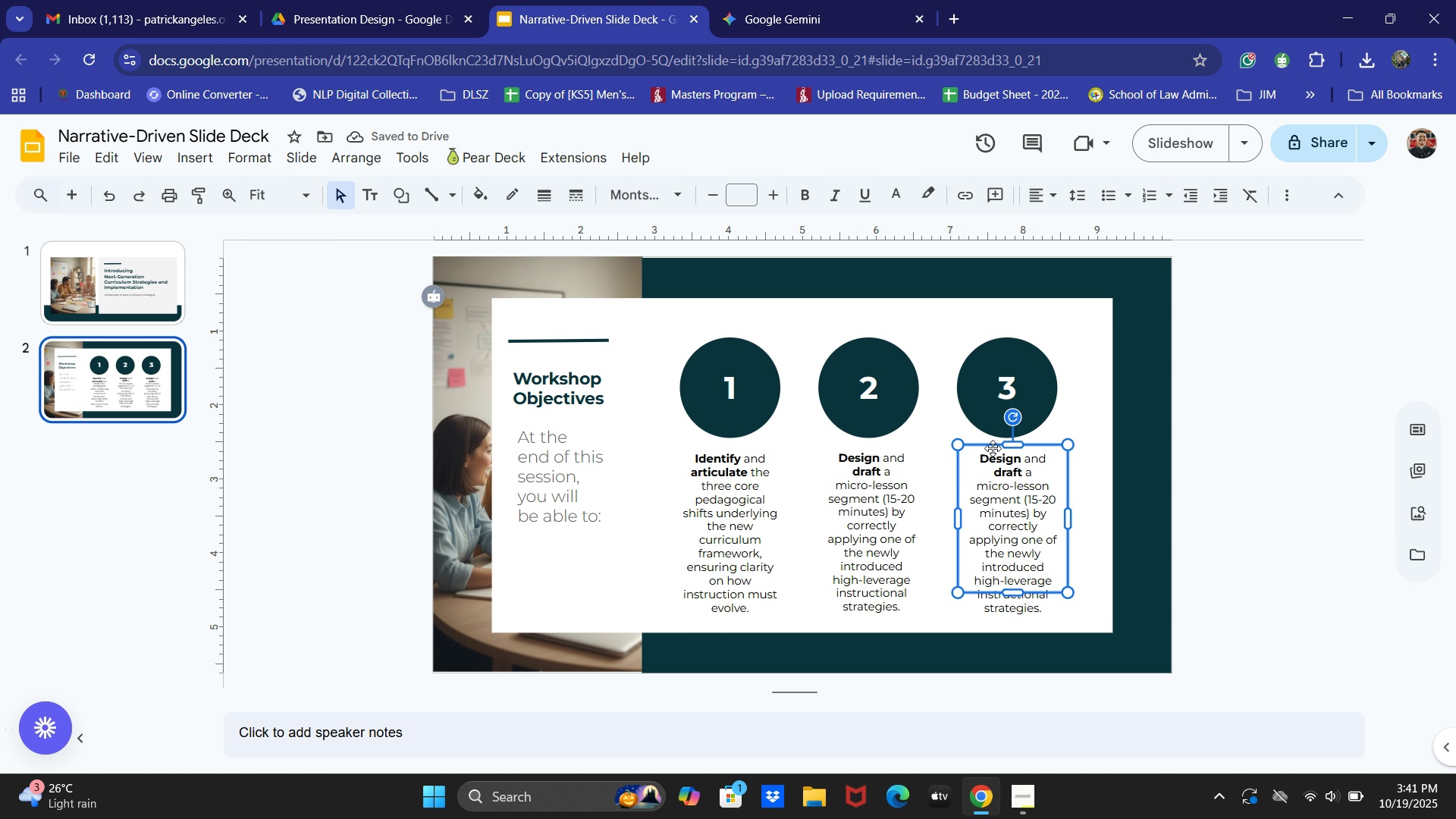 
key(ArrowRight)
 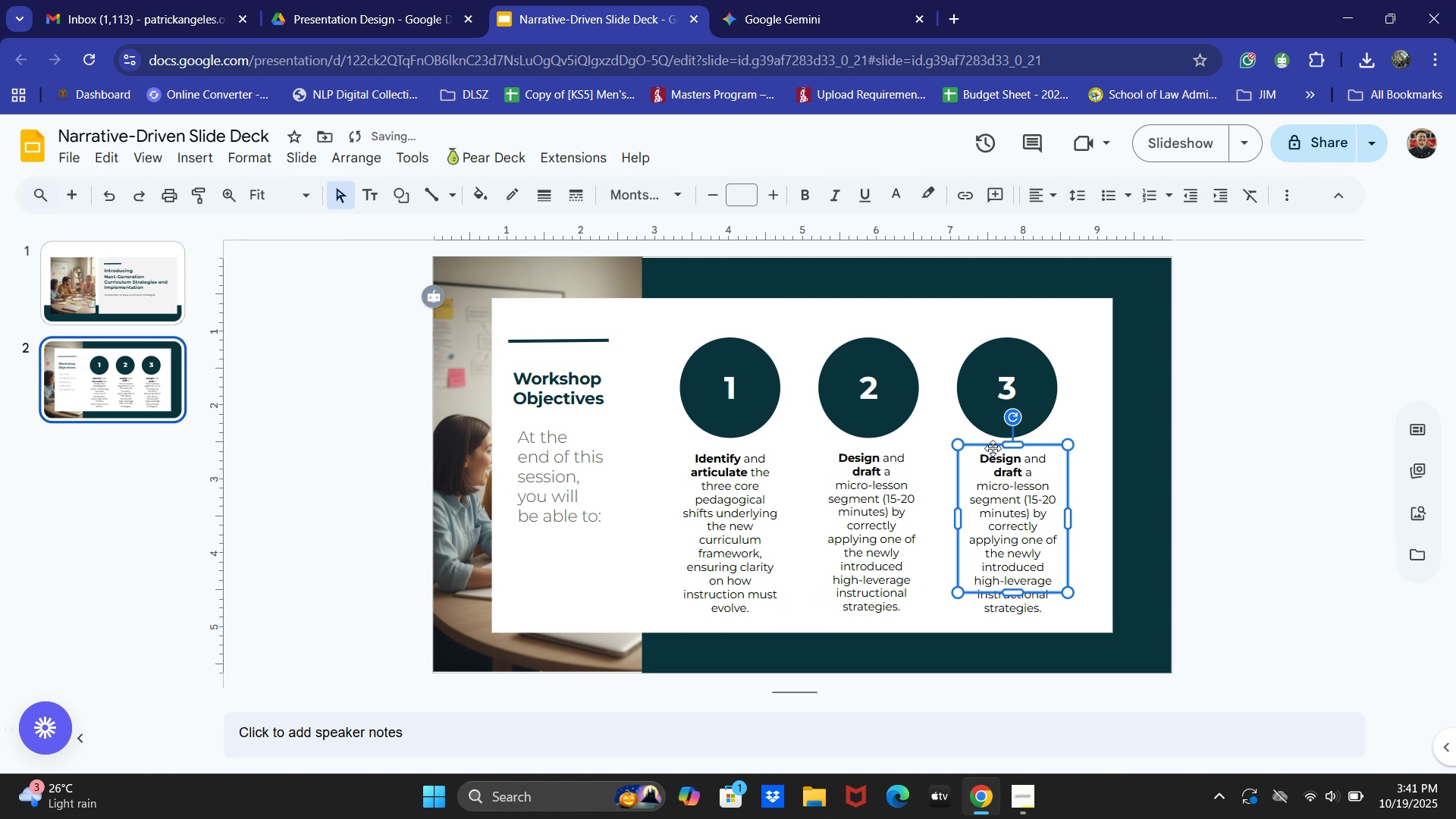 
key(ArrowLeft)
 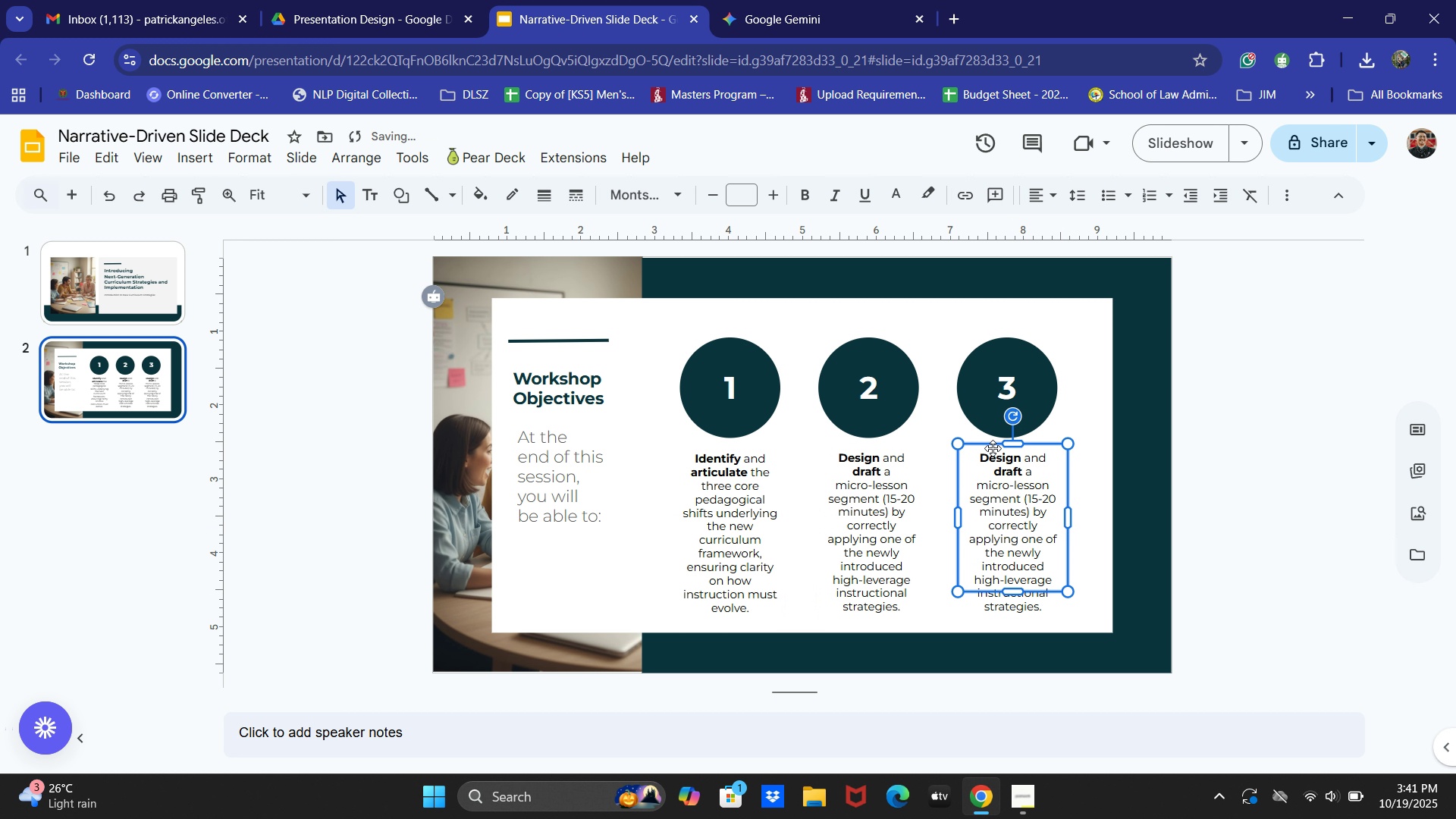 
key(ArrowUp)
 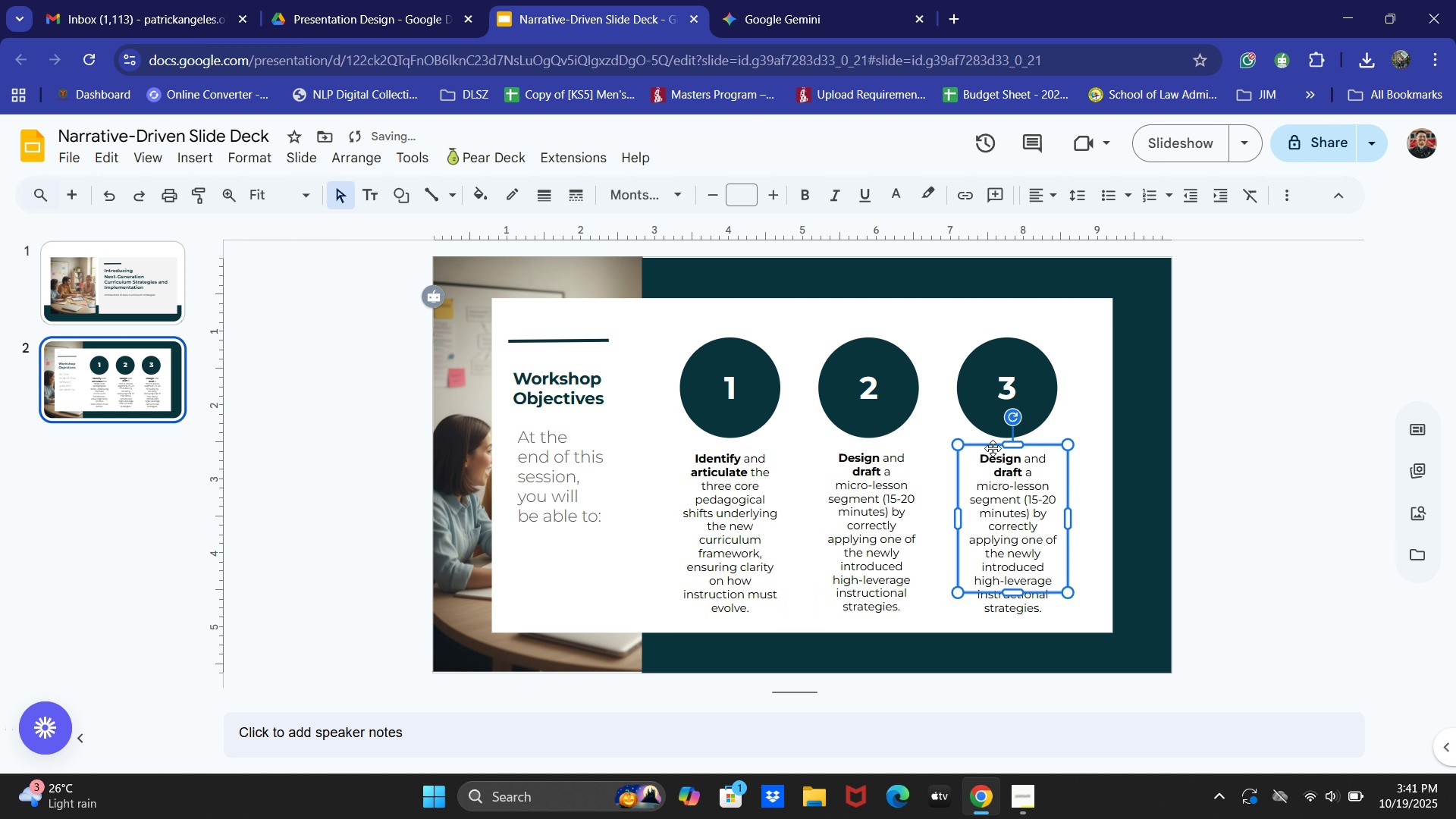 
key(ArrowDown)
 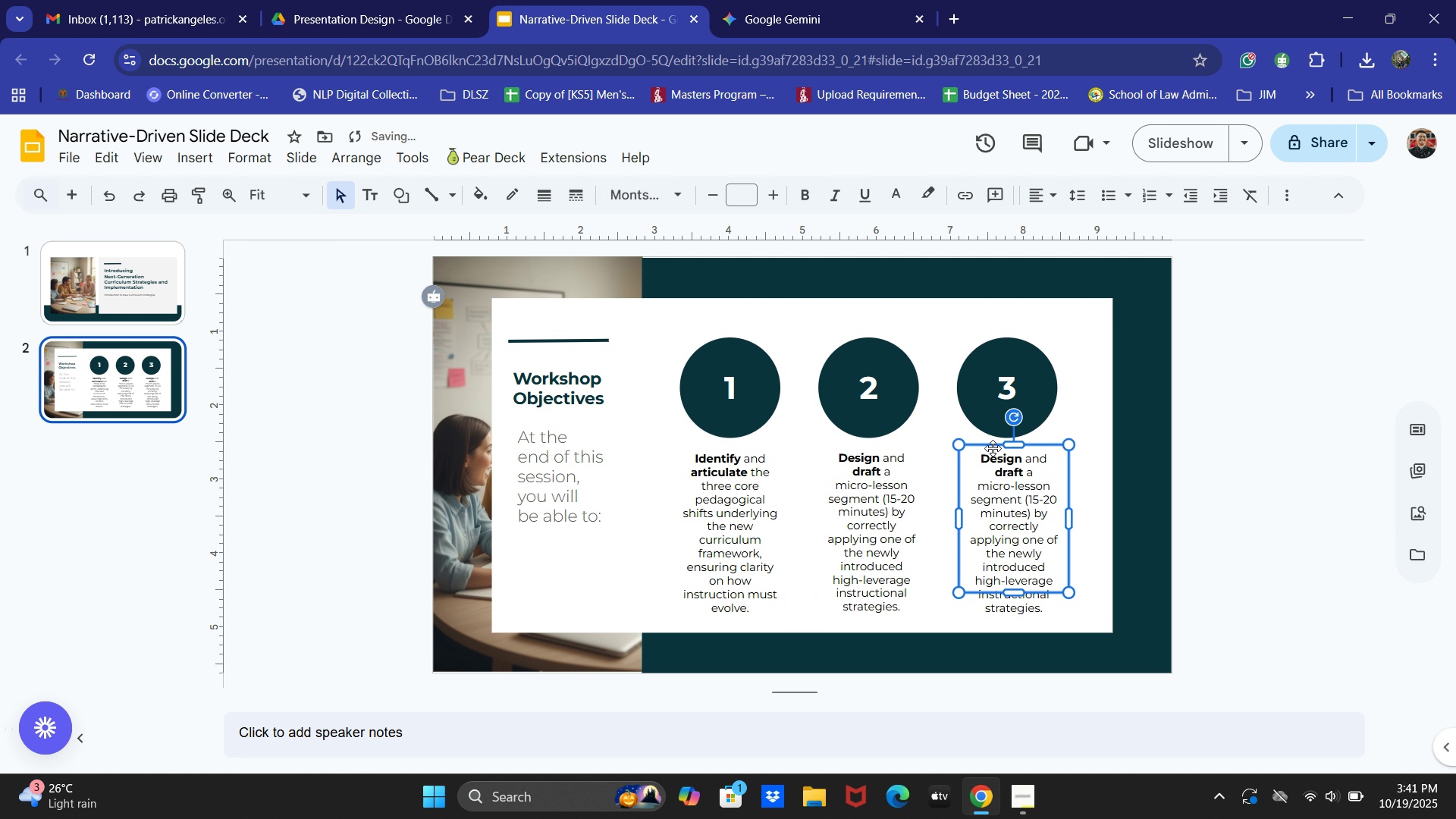 
key(ArrowRight)
 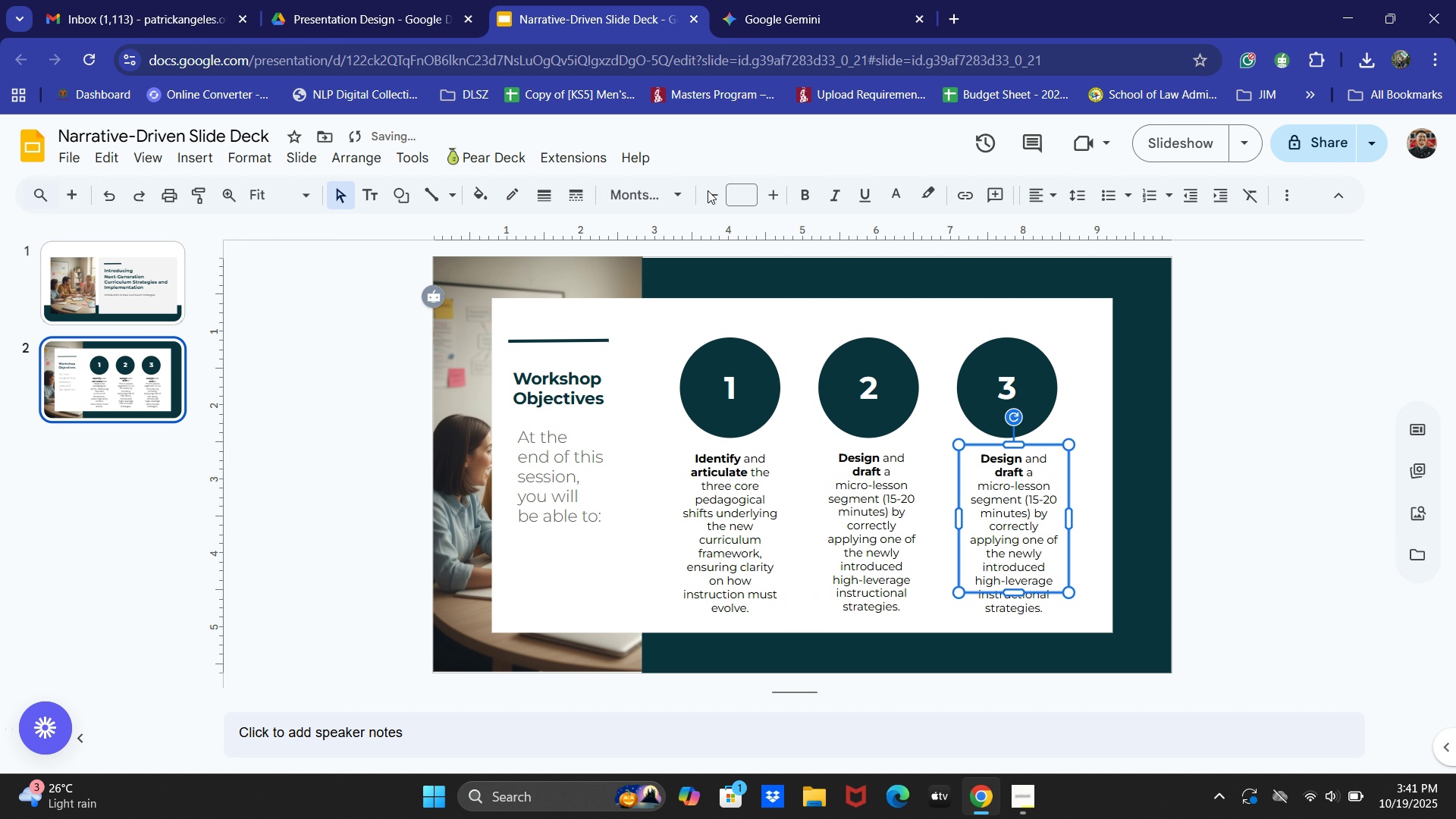 
left_click([817, 0])
 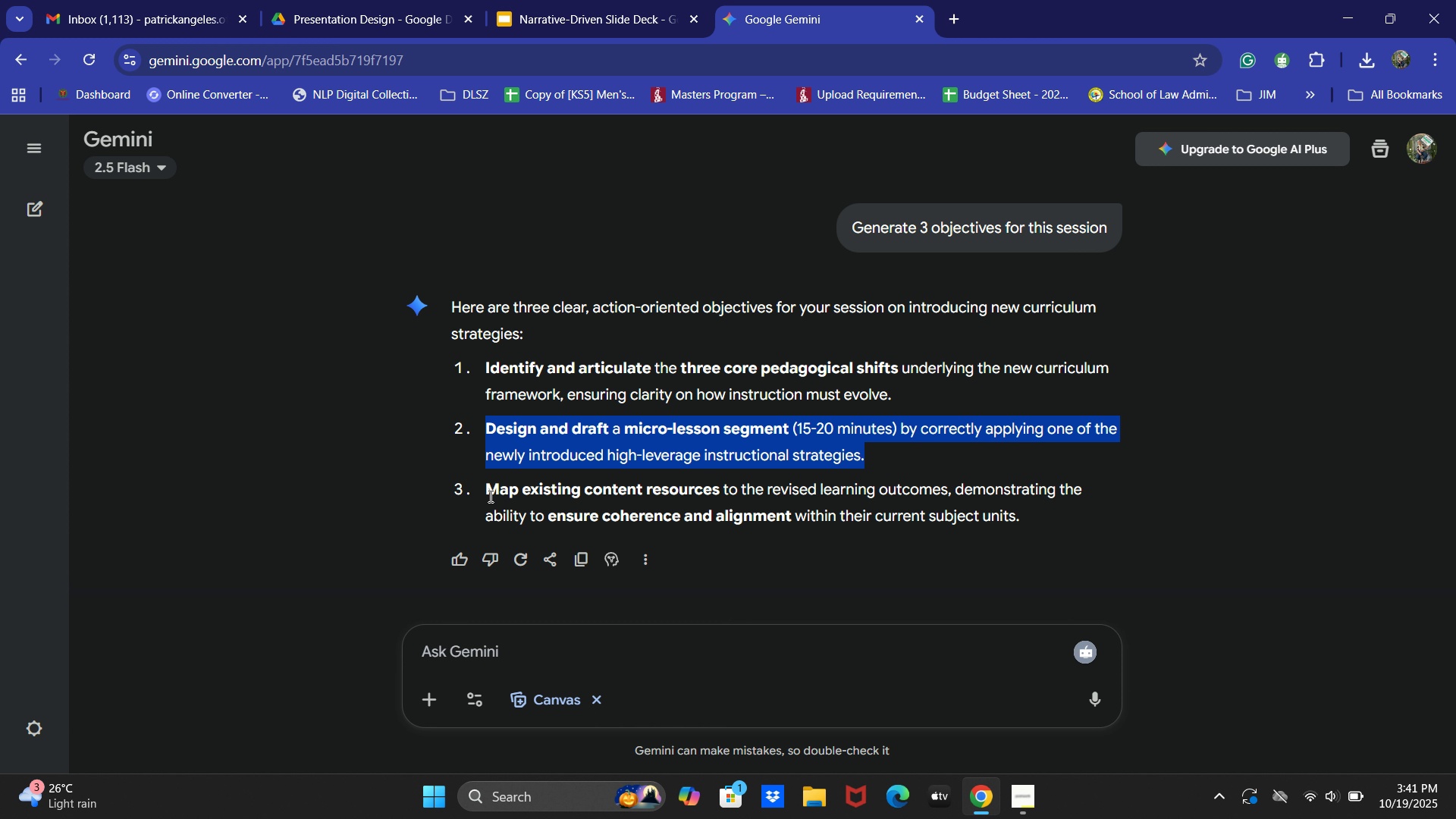 
left_click_drag(start_coordinate=[487, 494], to_coordinate=[1020, 509])
 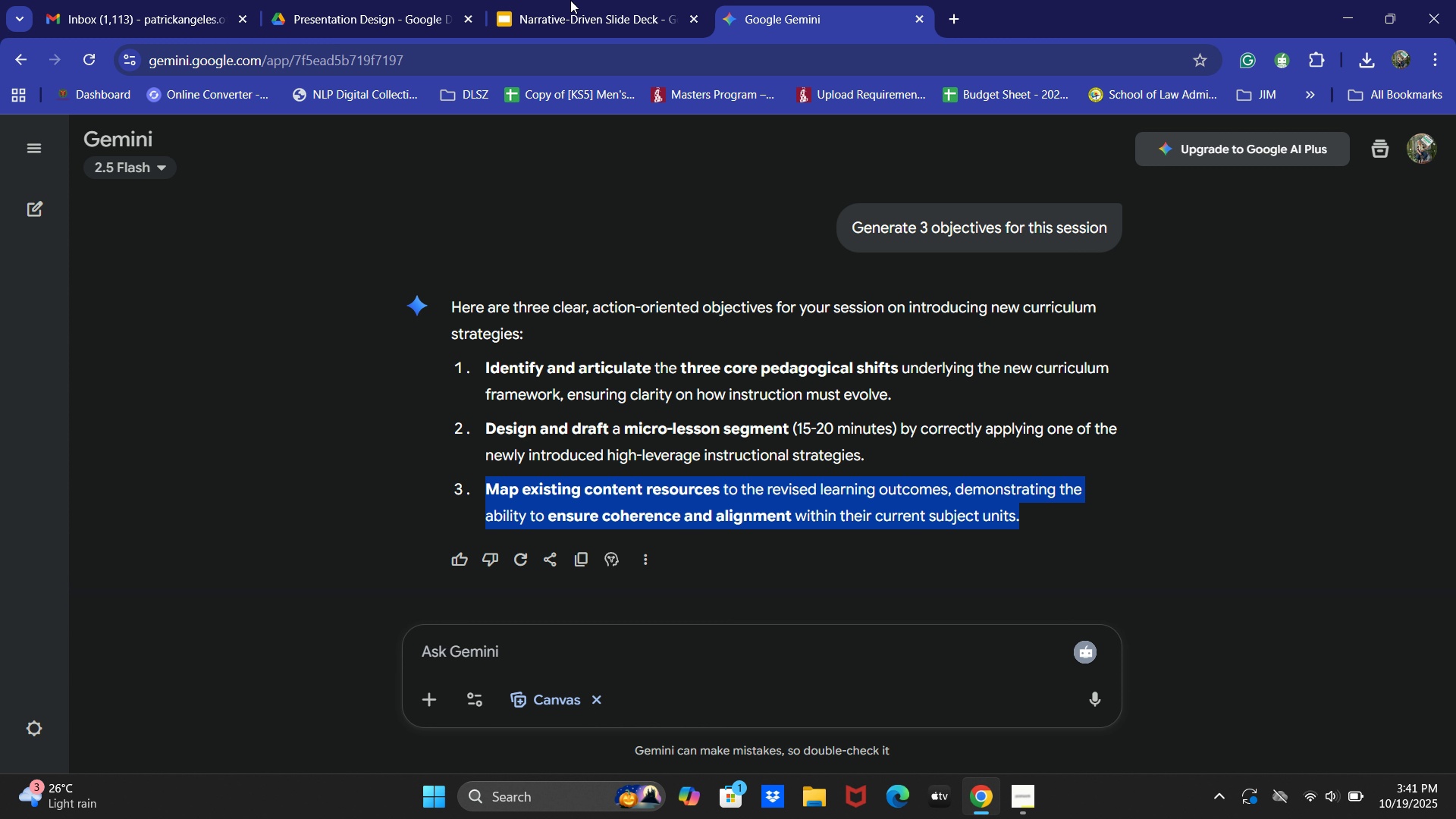 
key(Control+C)
 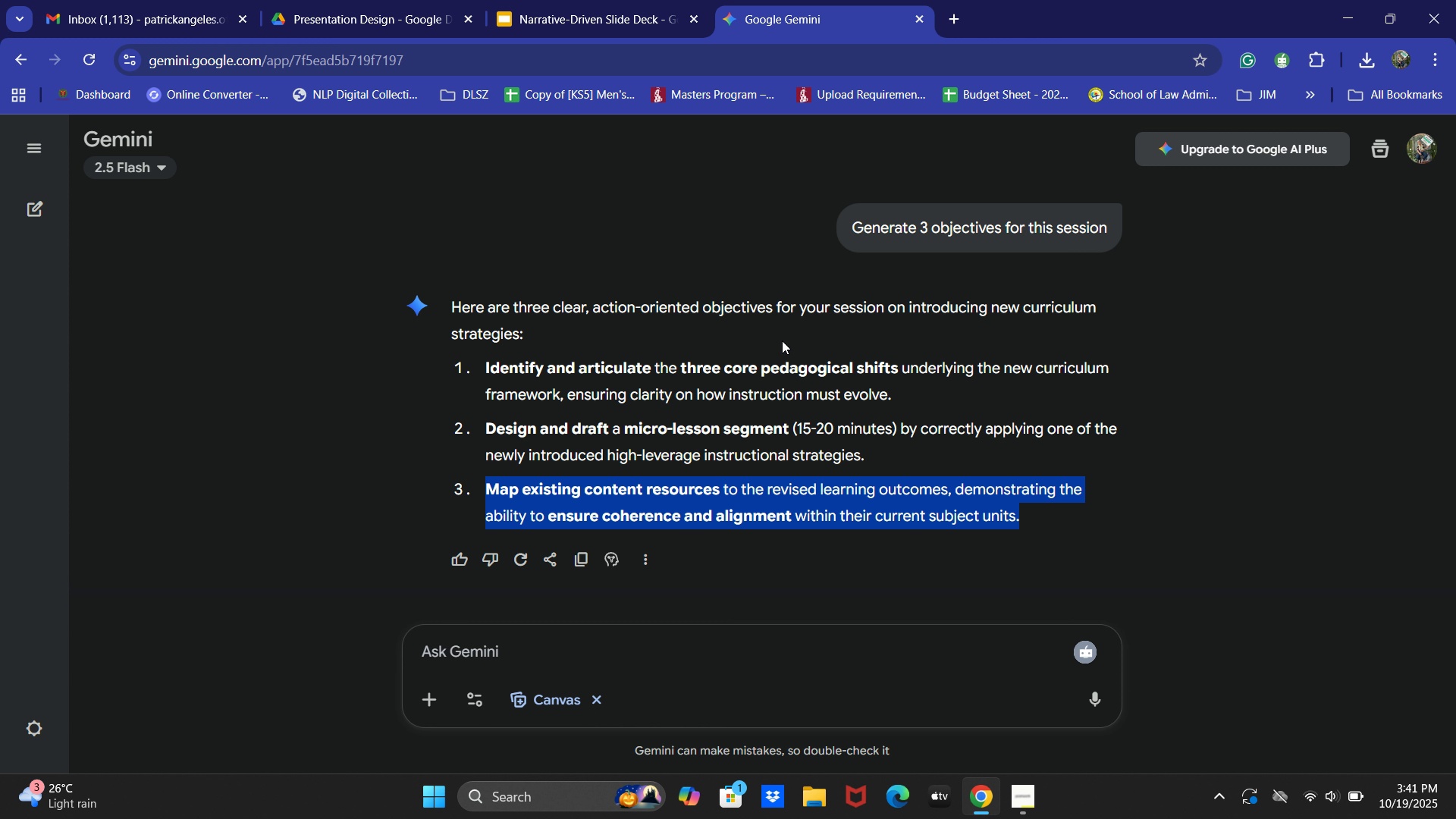 
key(Control+C)
 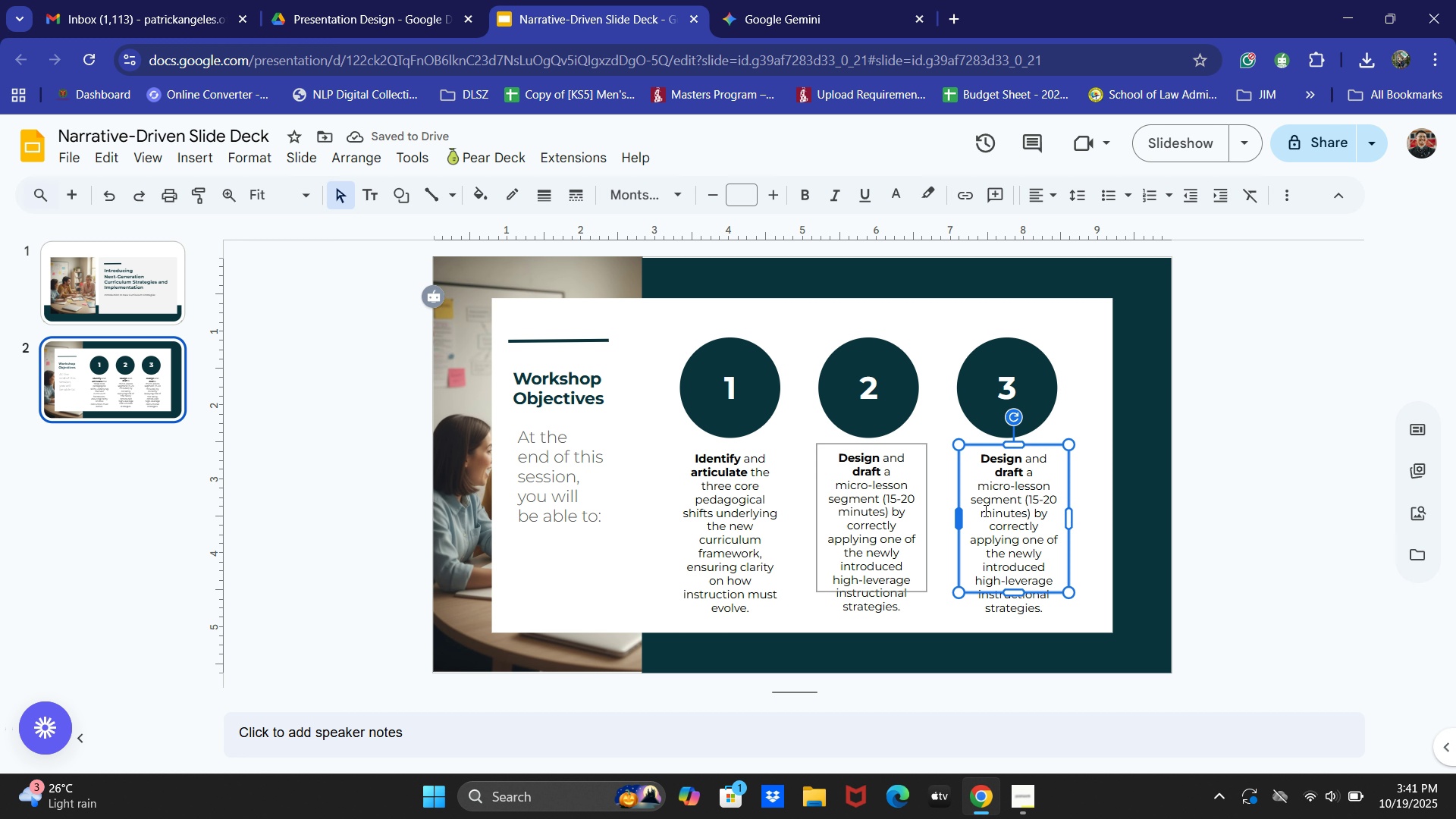 
left_click([1009, 517])
 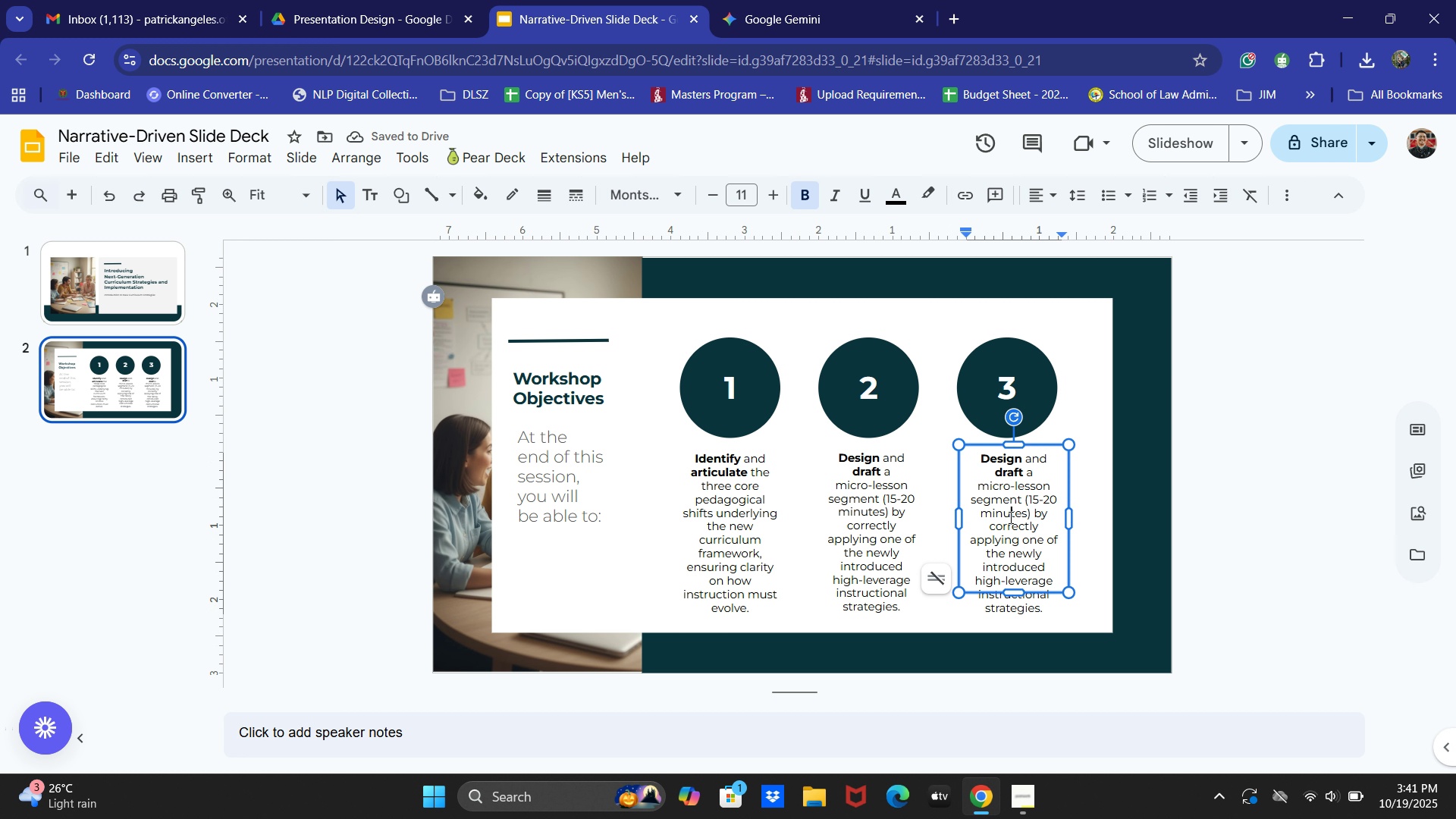 
double_click([1009, 517])
 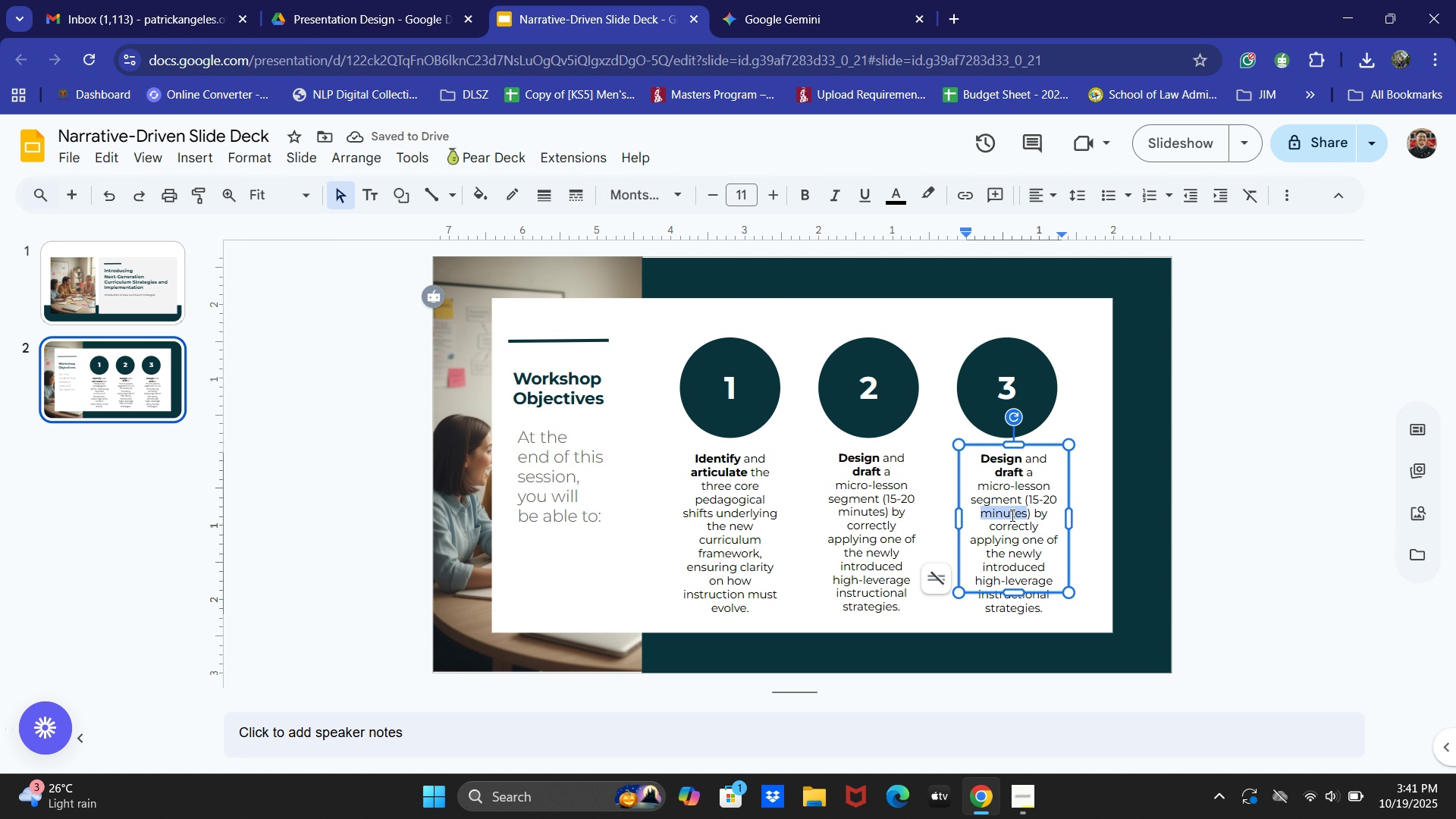 
key(Control+A)
 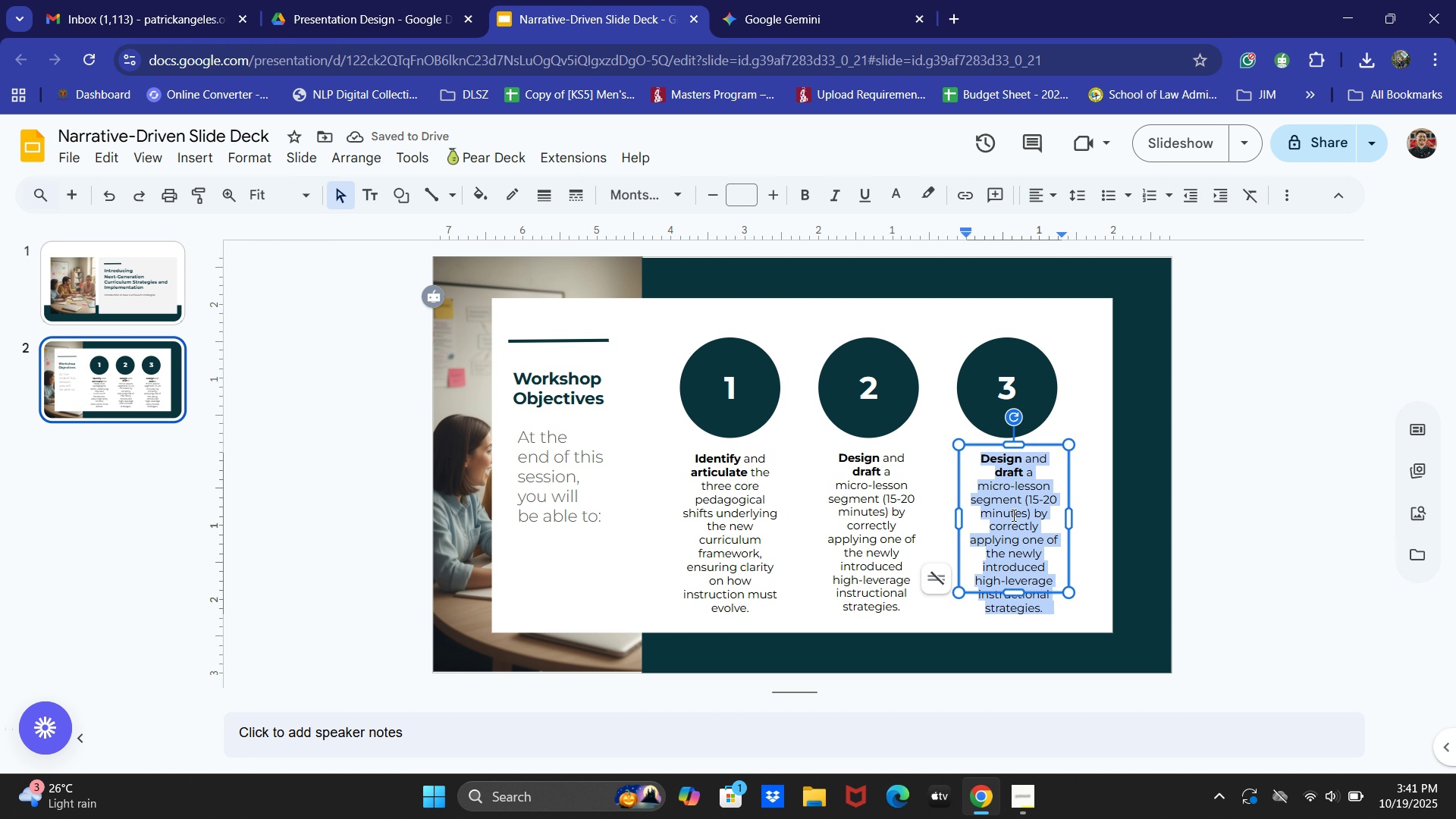 
key(Control+V)
 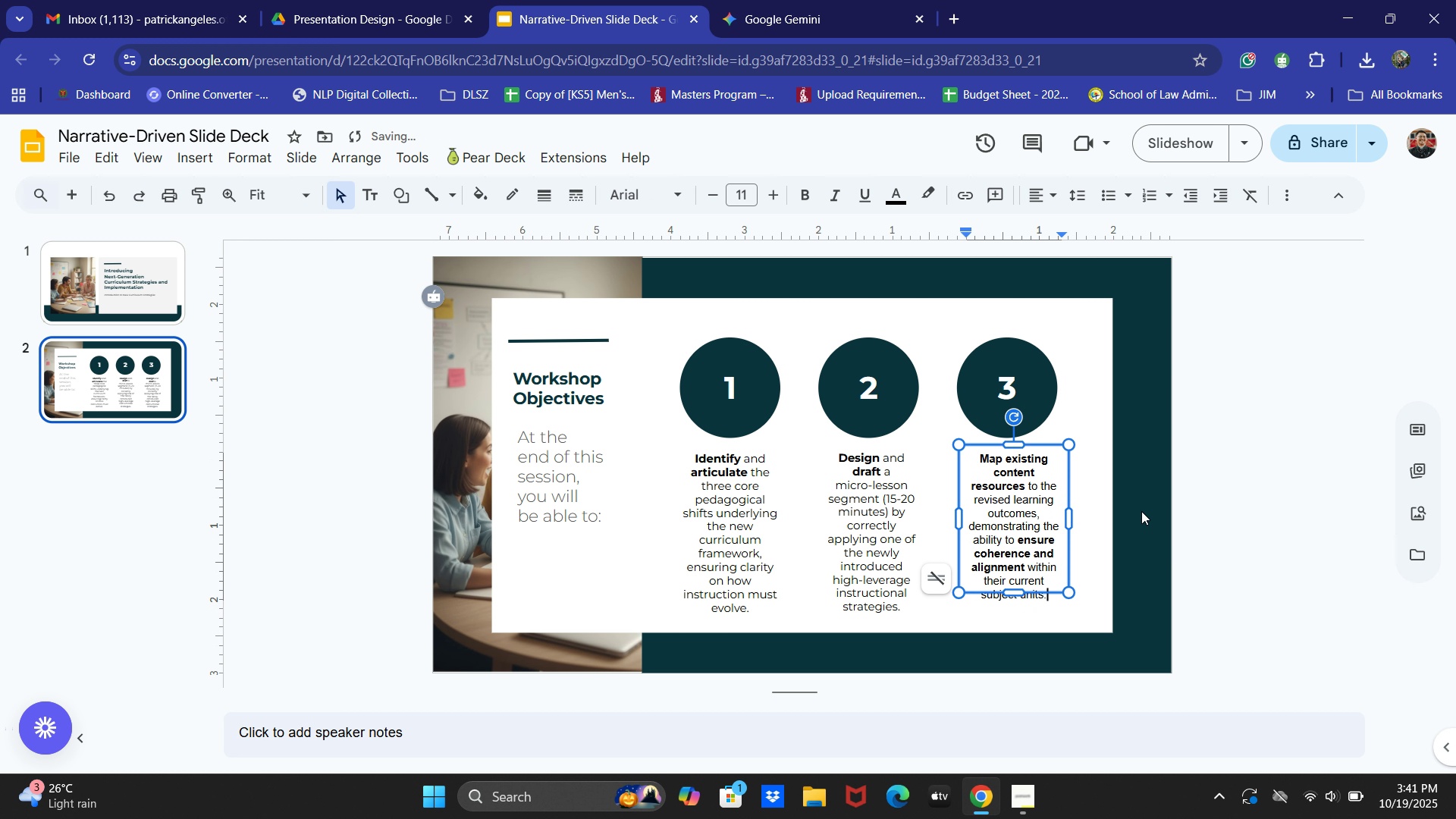 
key(Control+ControlLeft)
 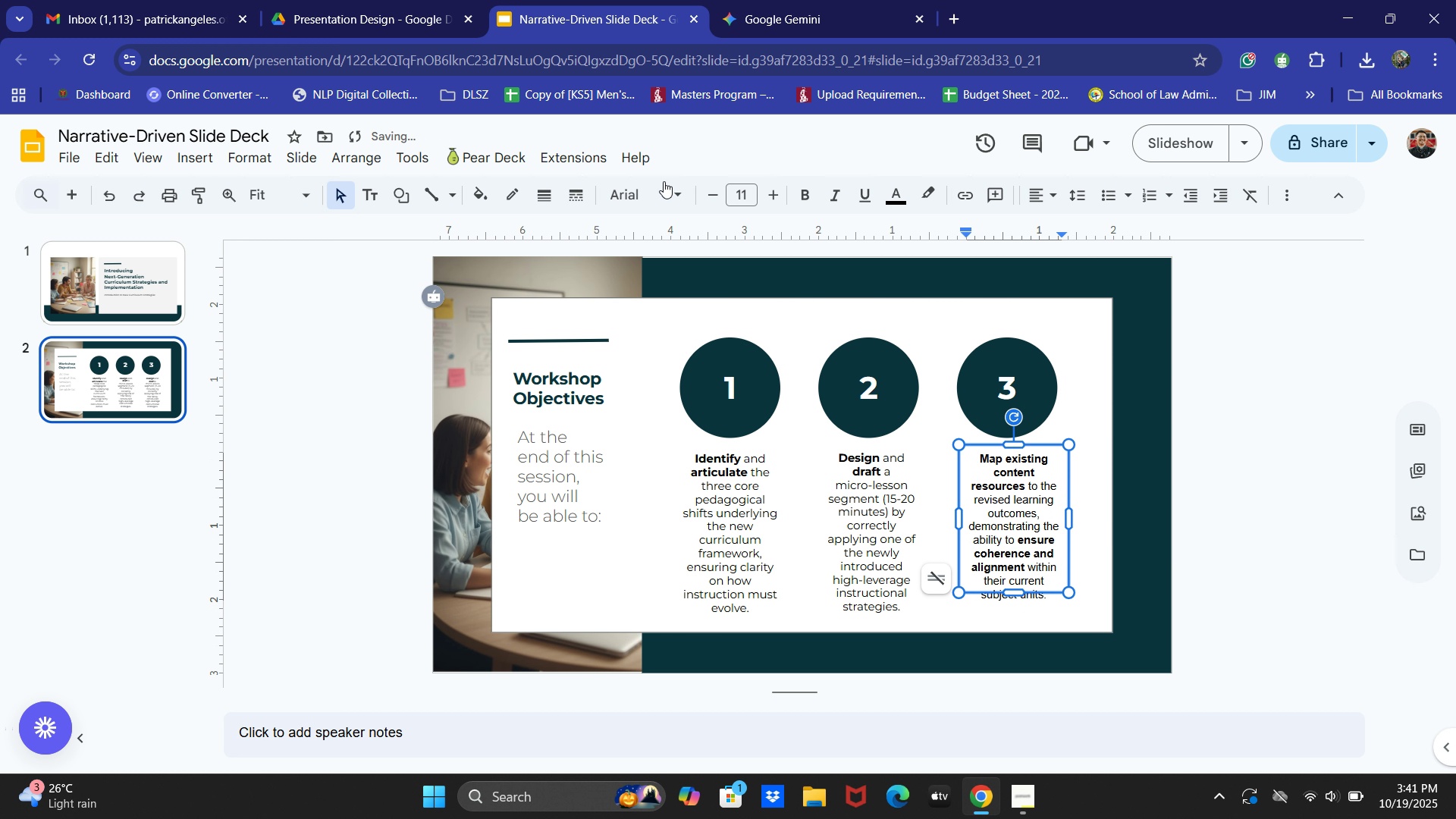 
key(Control+A)
 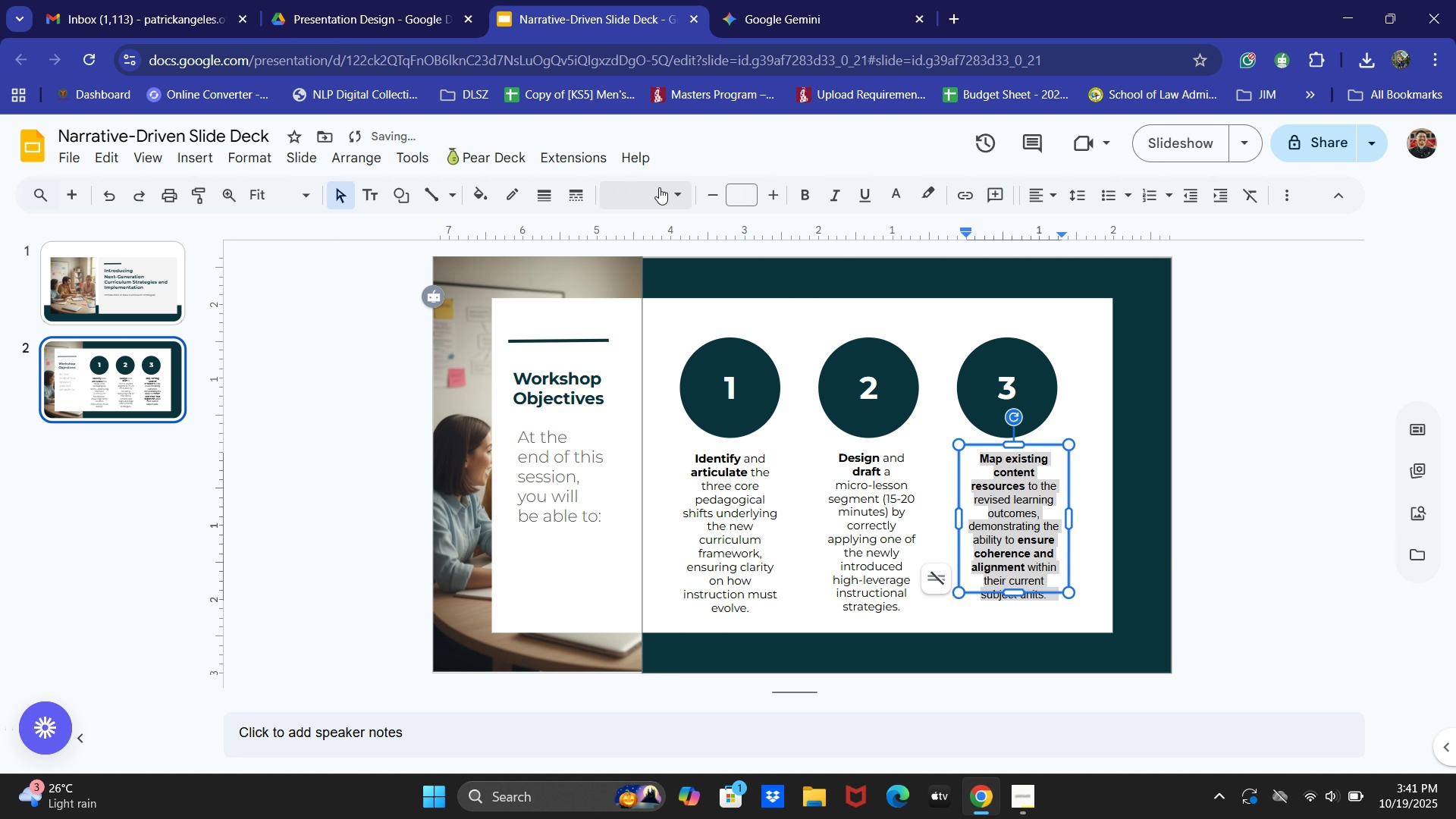 
double_click([659, 187])
 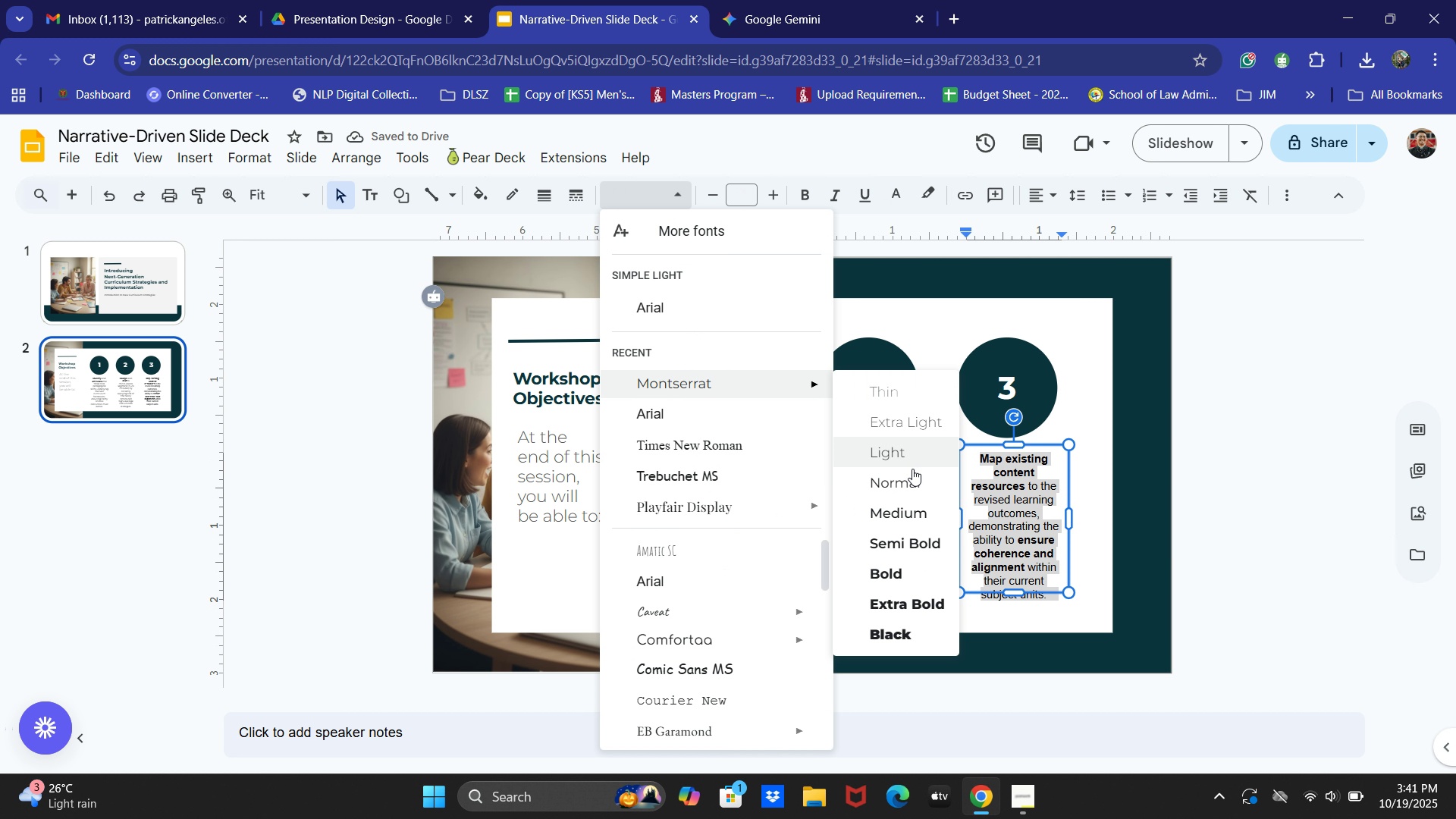 
left_click([908, 485])
 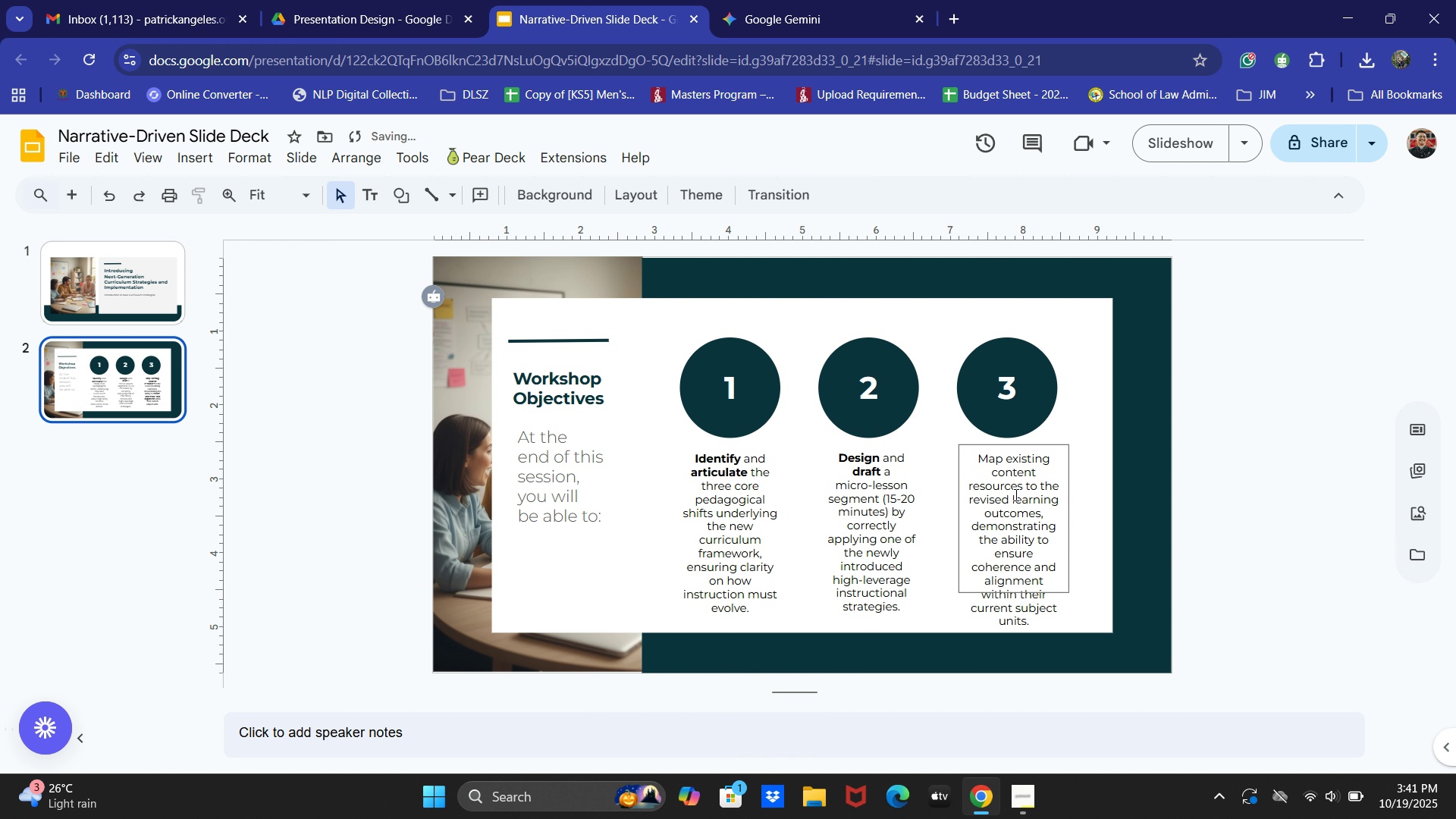 
left_click([1015, 494])
 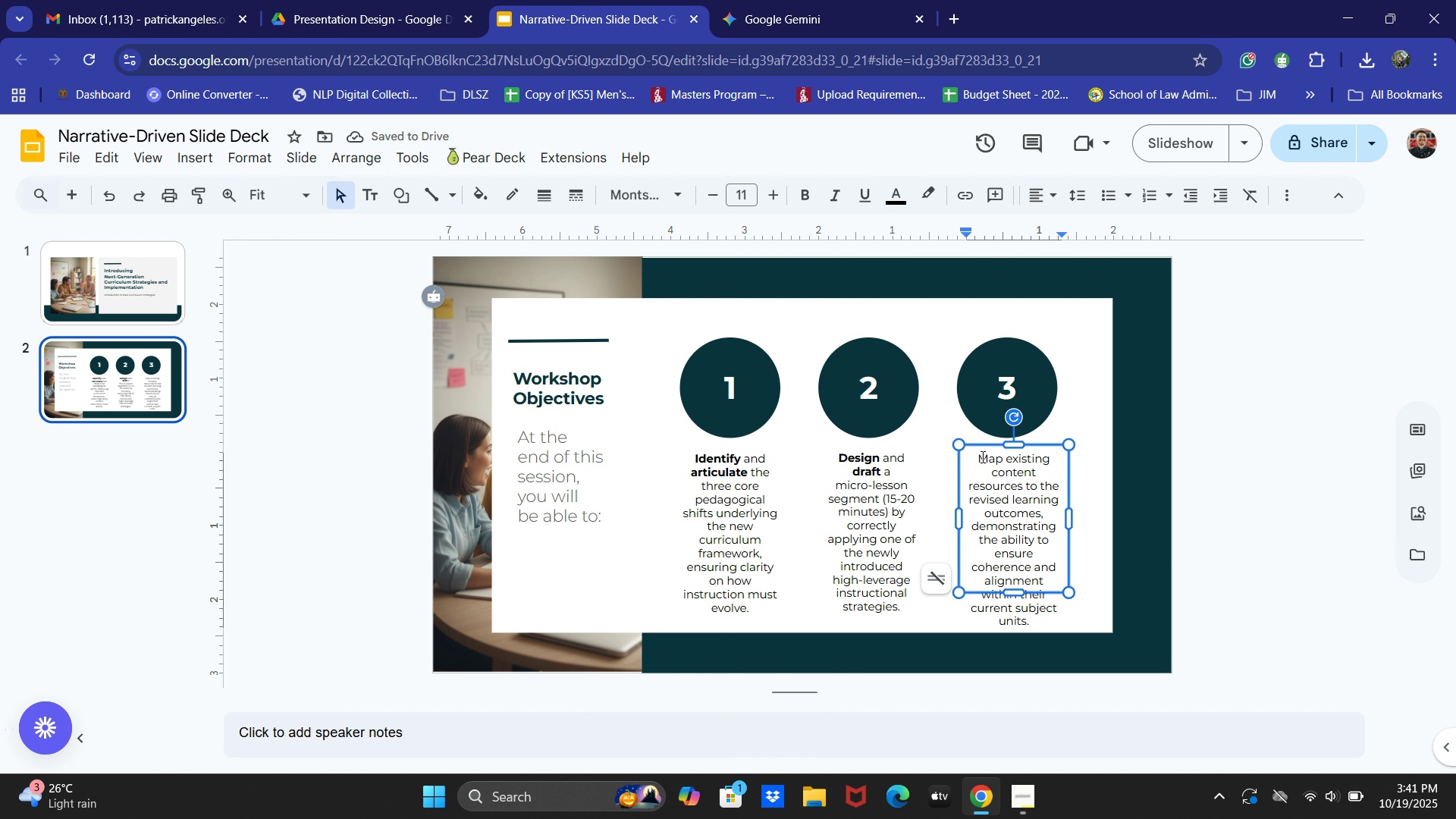 
left_click_drag(start_coordinate=[978, 458], to_coordinate=[1040, 475])
 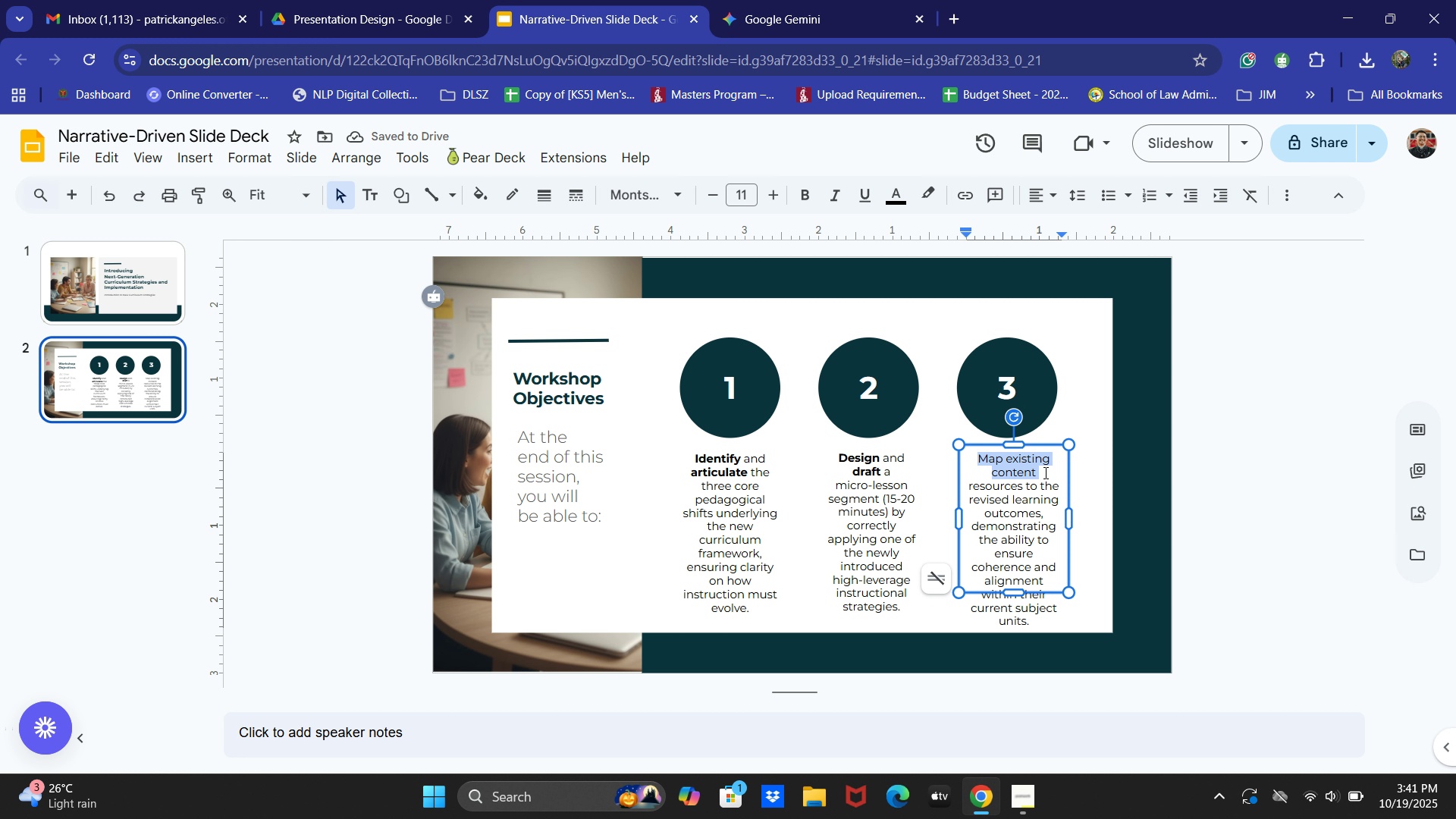 
key(Control+B)
 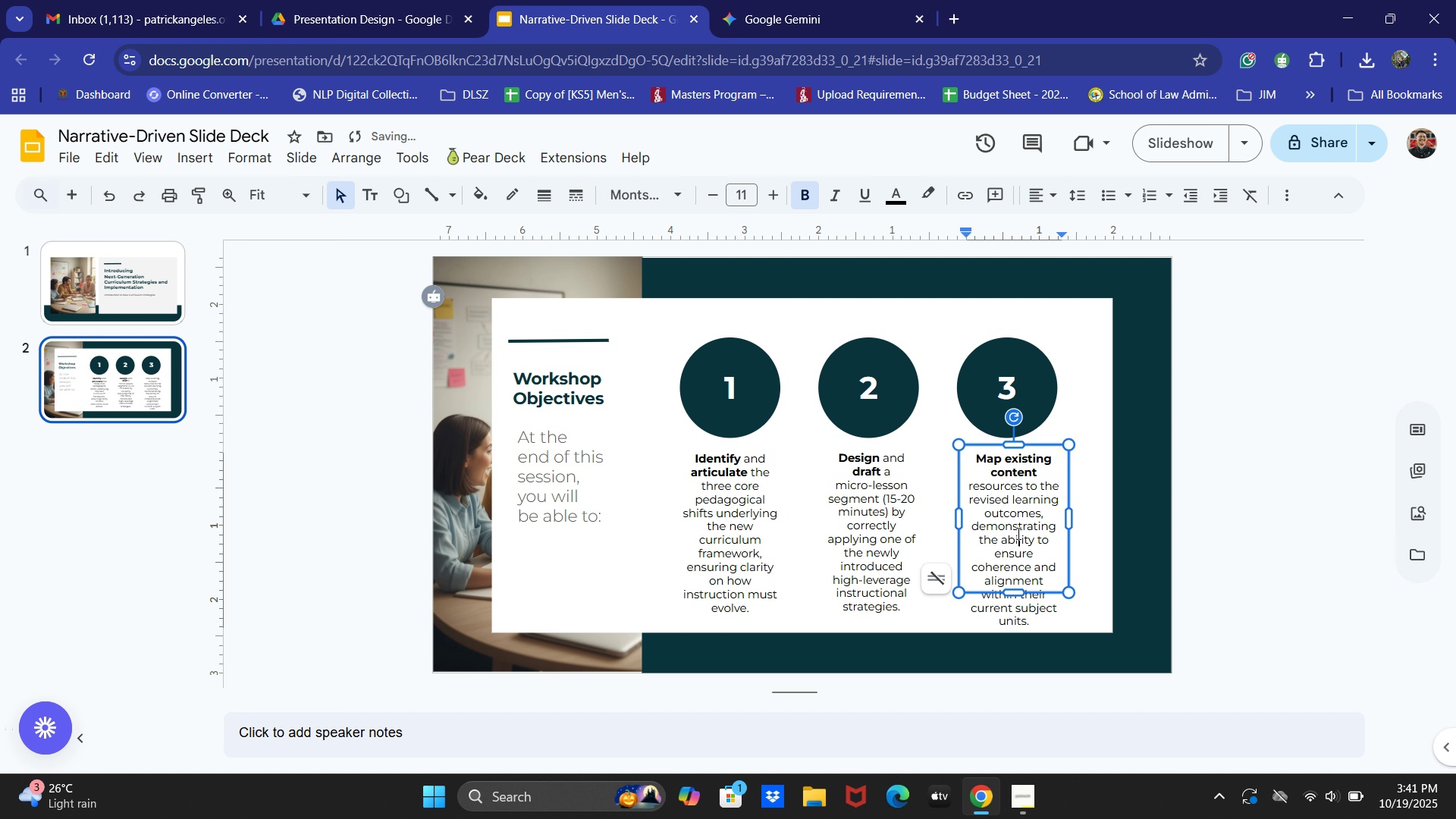 
left_click([1017, 533])
 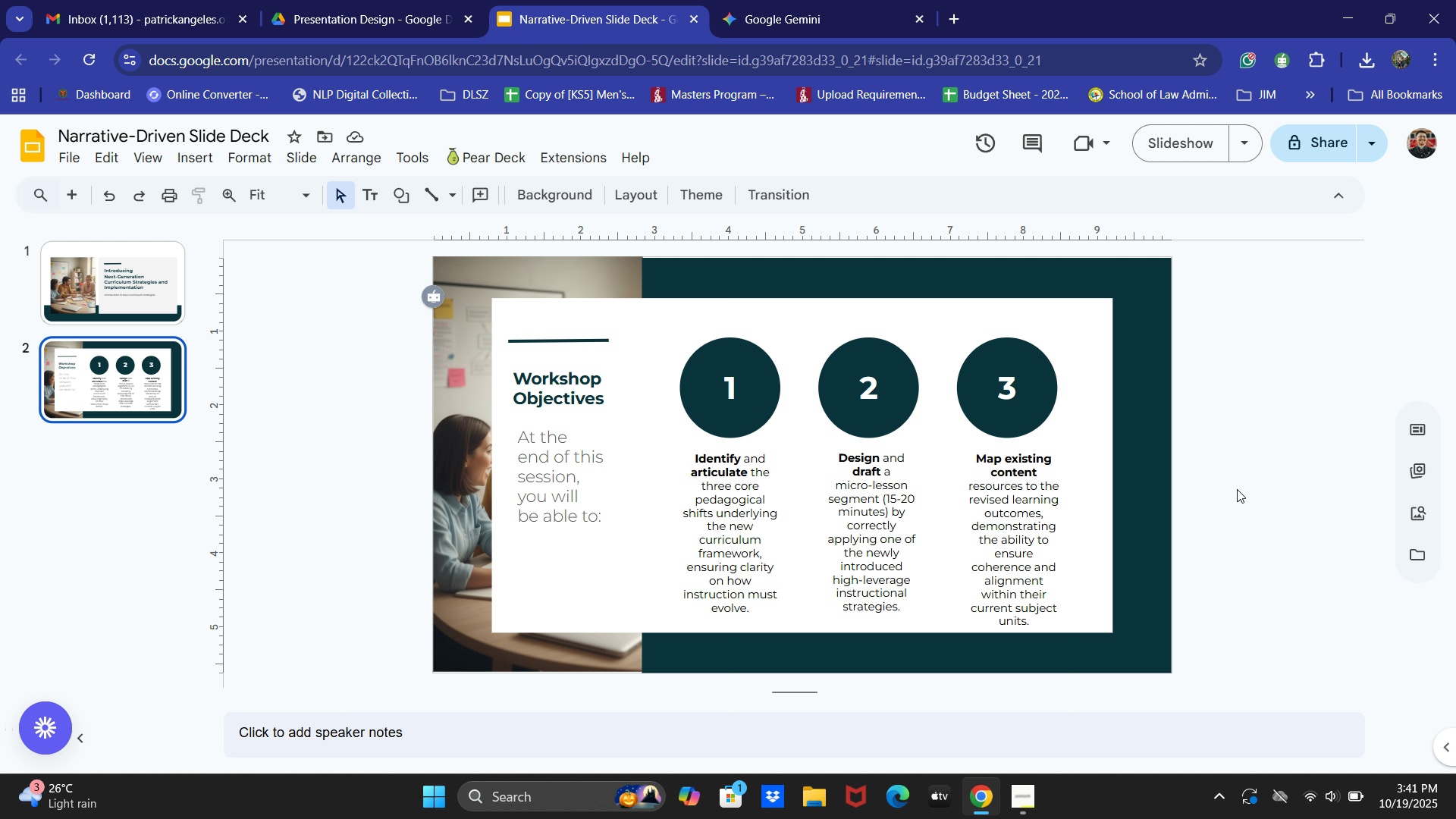 
wait(17.57)
 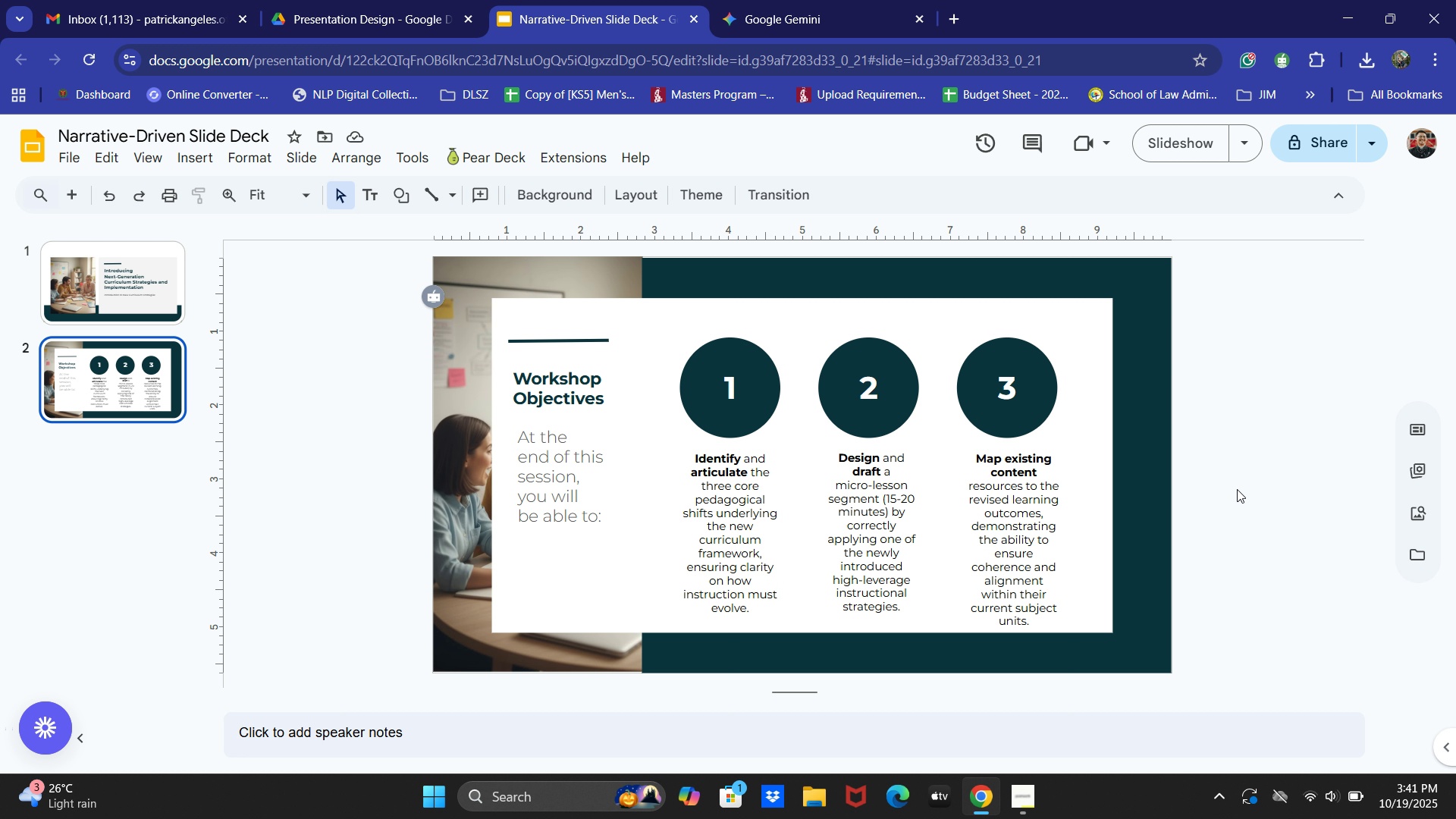 
left_click([1028, 793])